 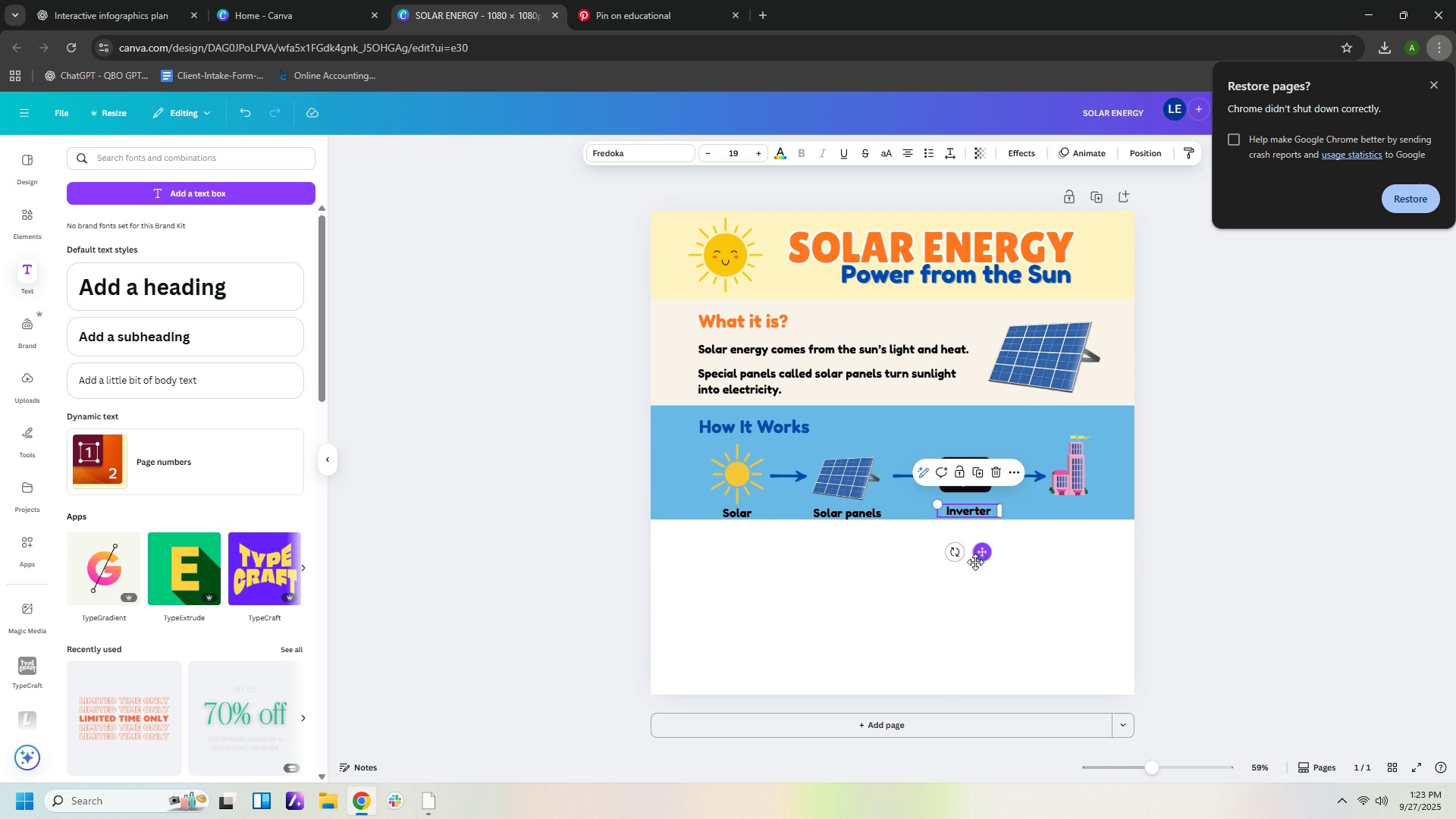 
left_click([973, 596])
 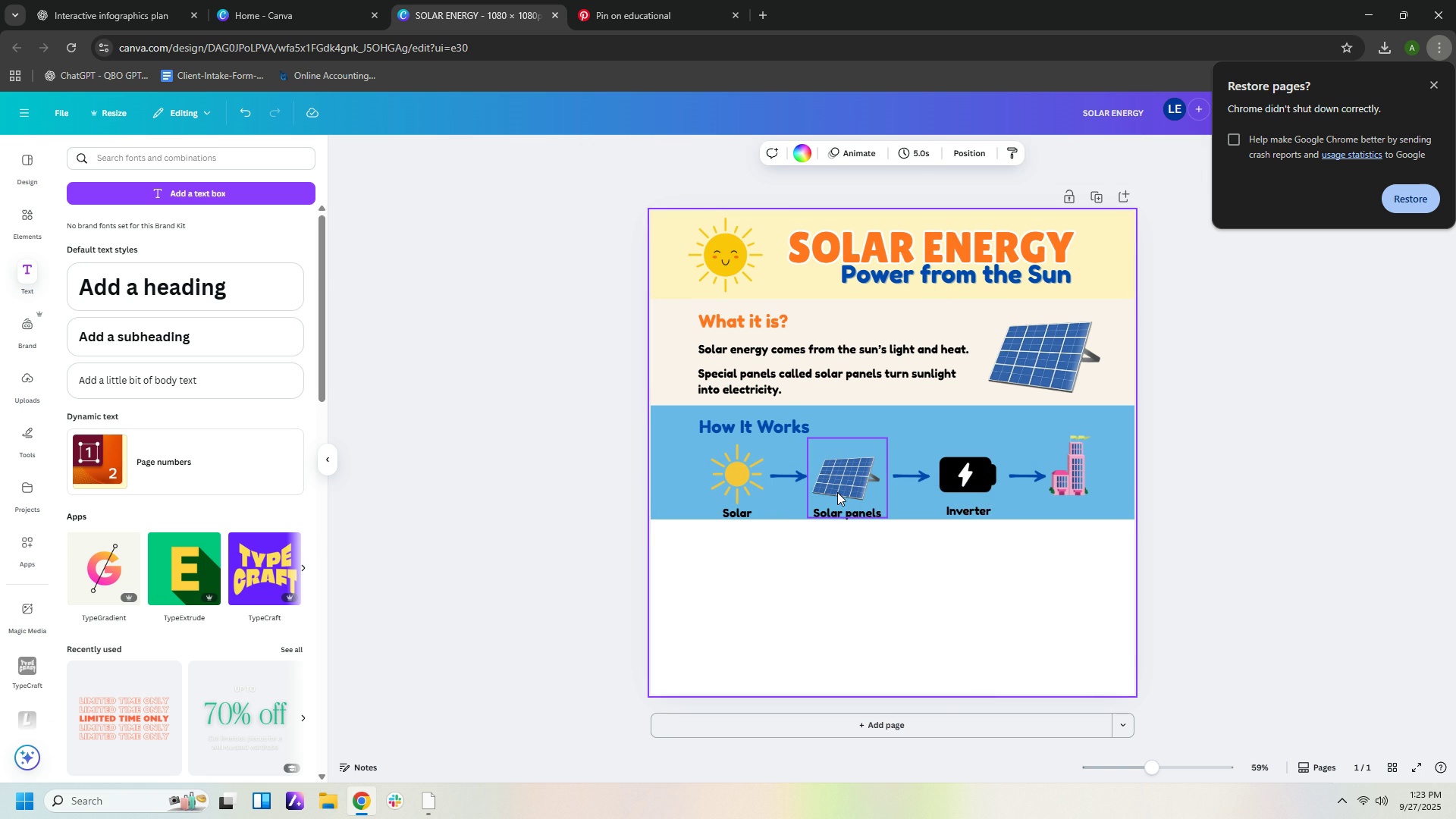 
left_click([843, 507])
 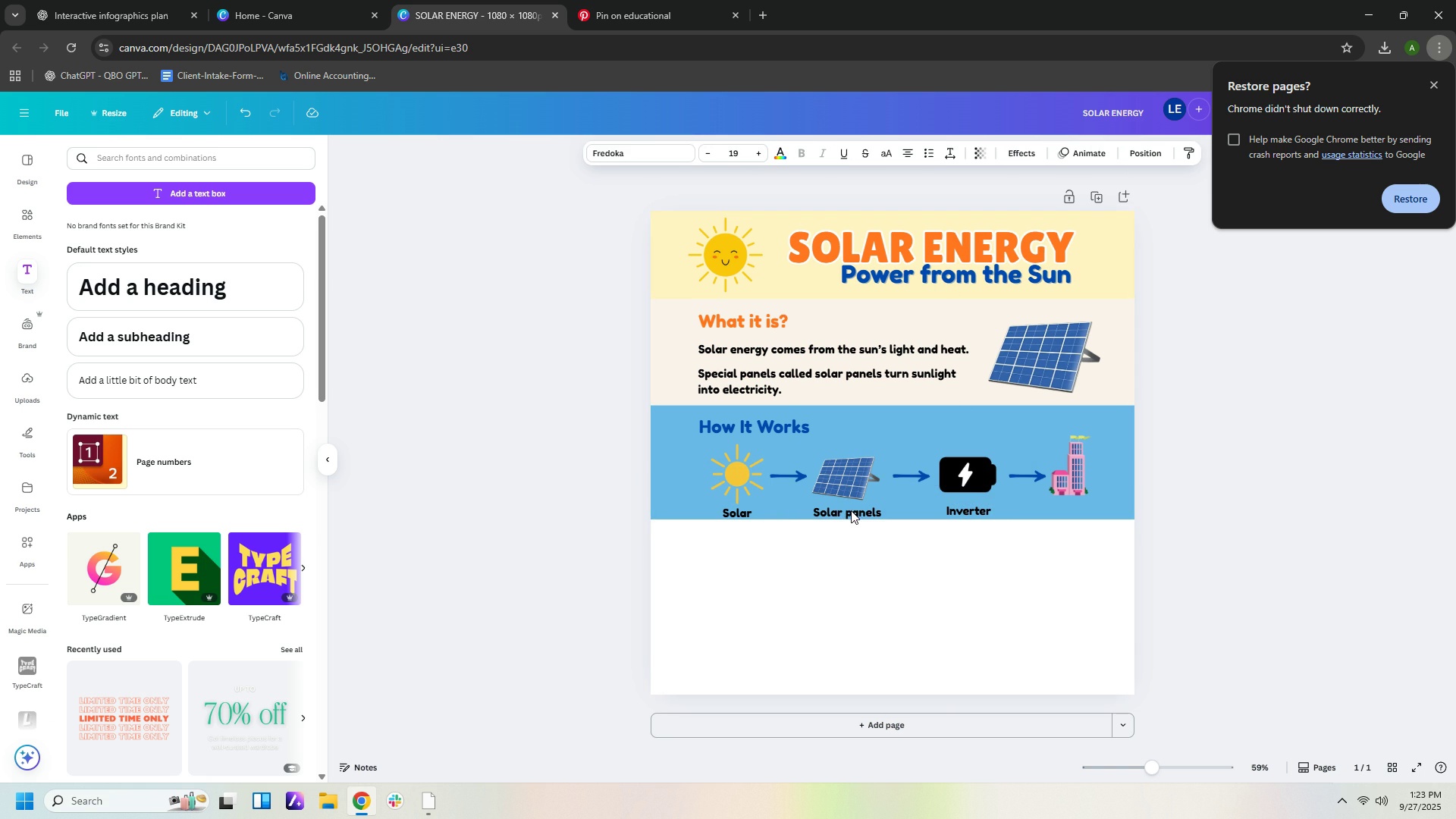 
key(ArrowUp)
 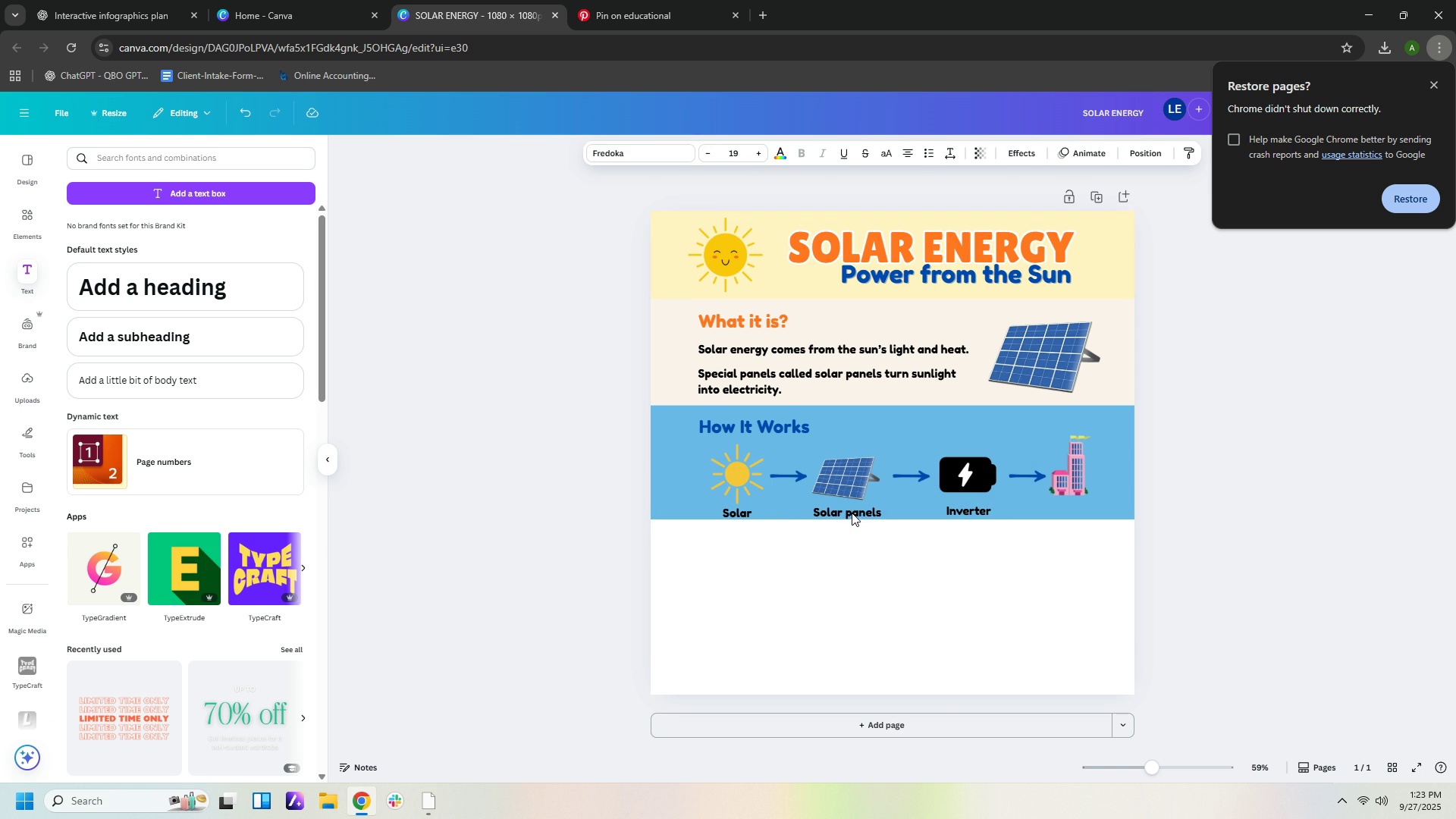 
key(ArrowUp)
 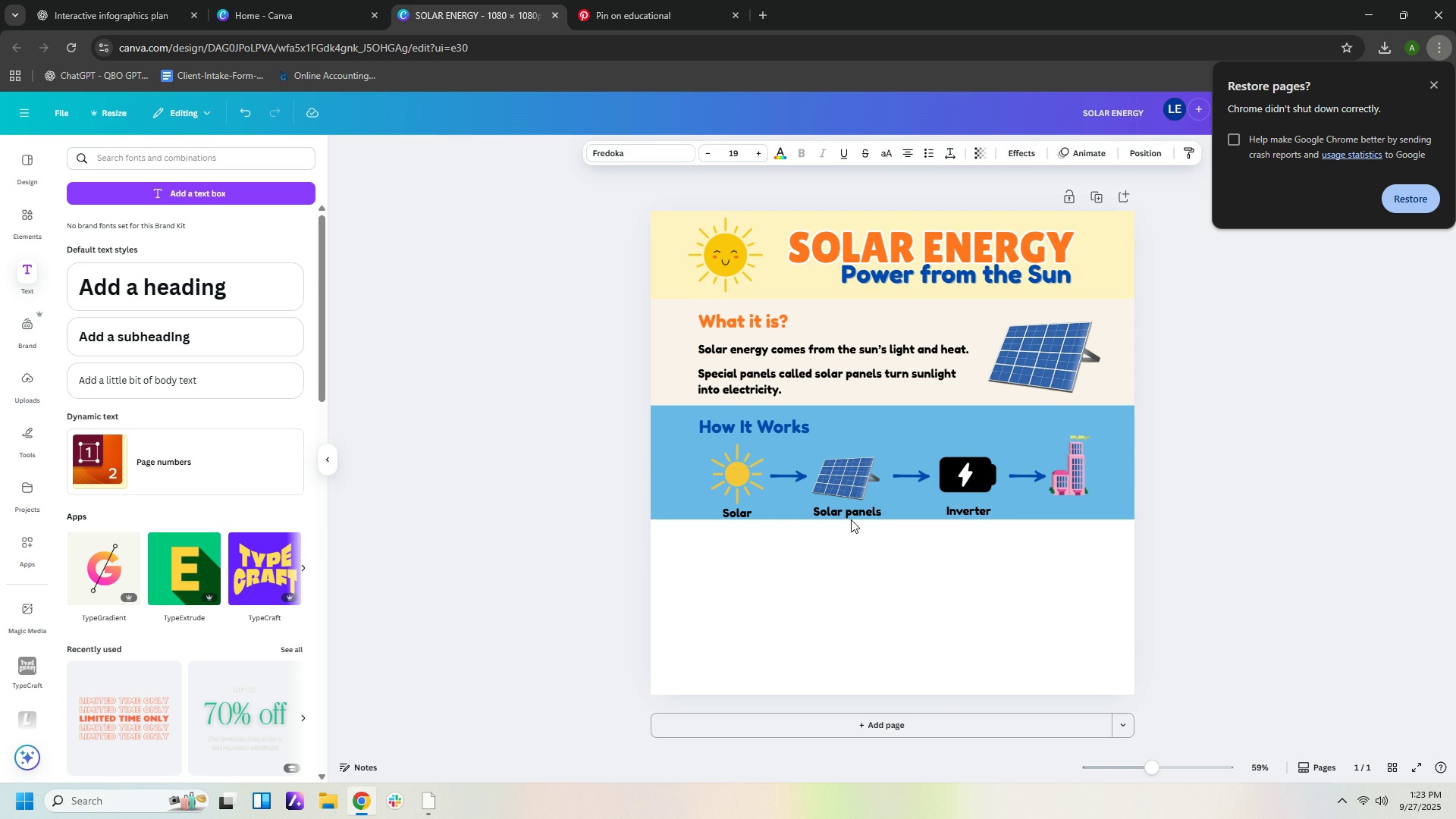 
key(ArrowUp)
 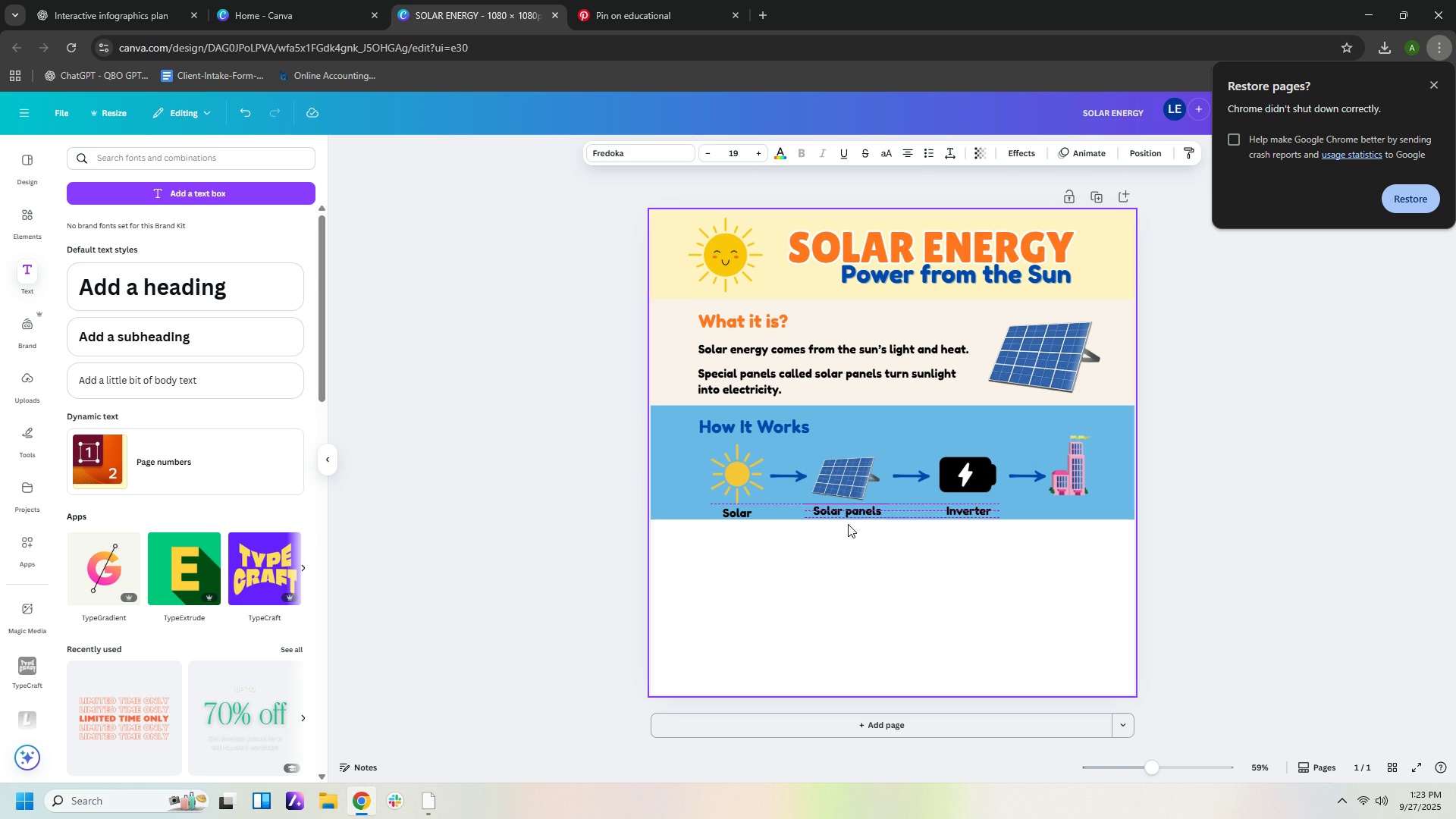 
key(ArrowUp)
 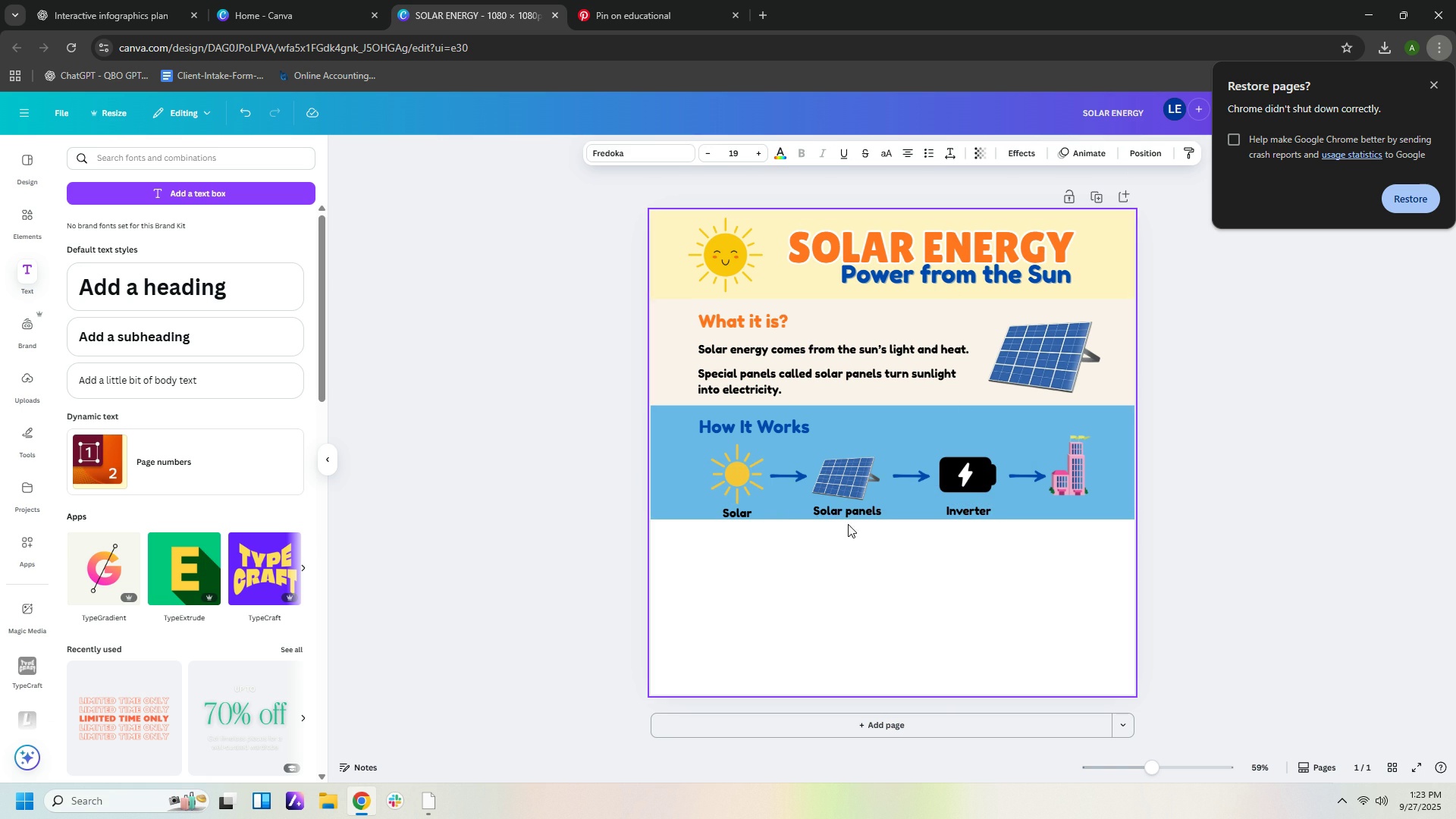 
key(ArrowUp)
 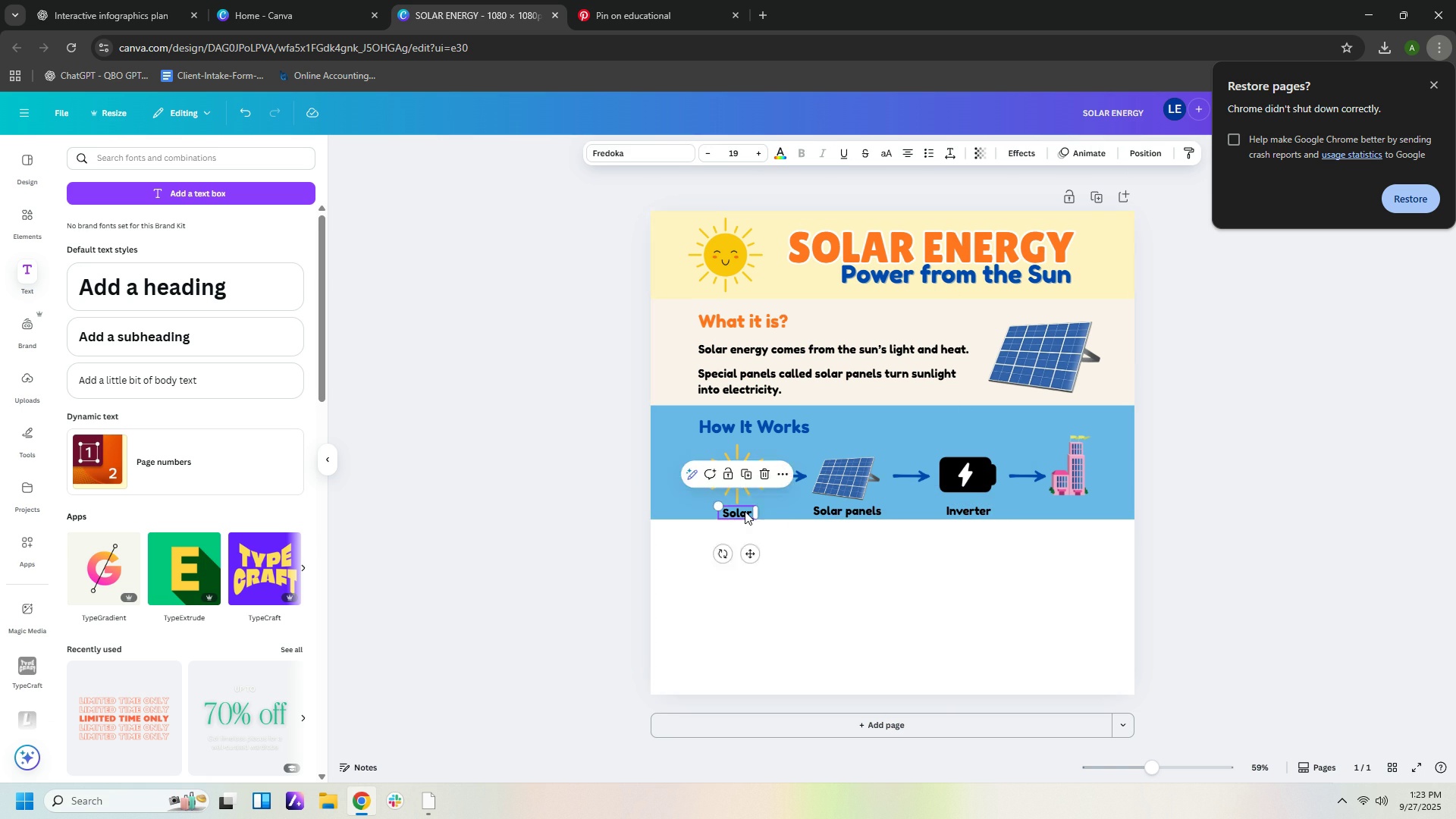 
left_click([745, 511])
 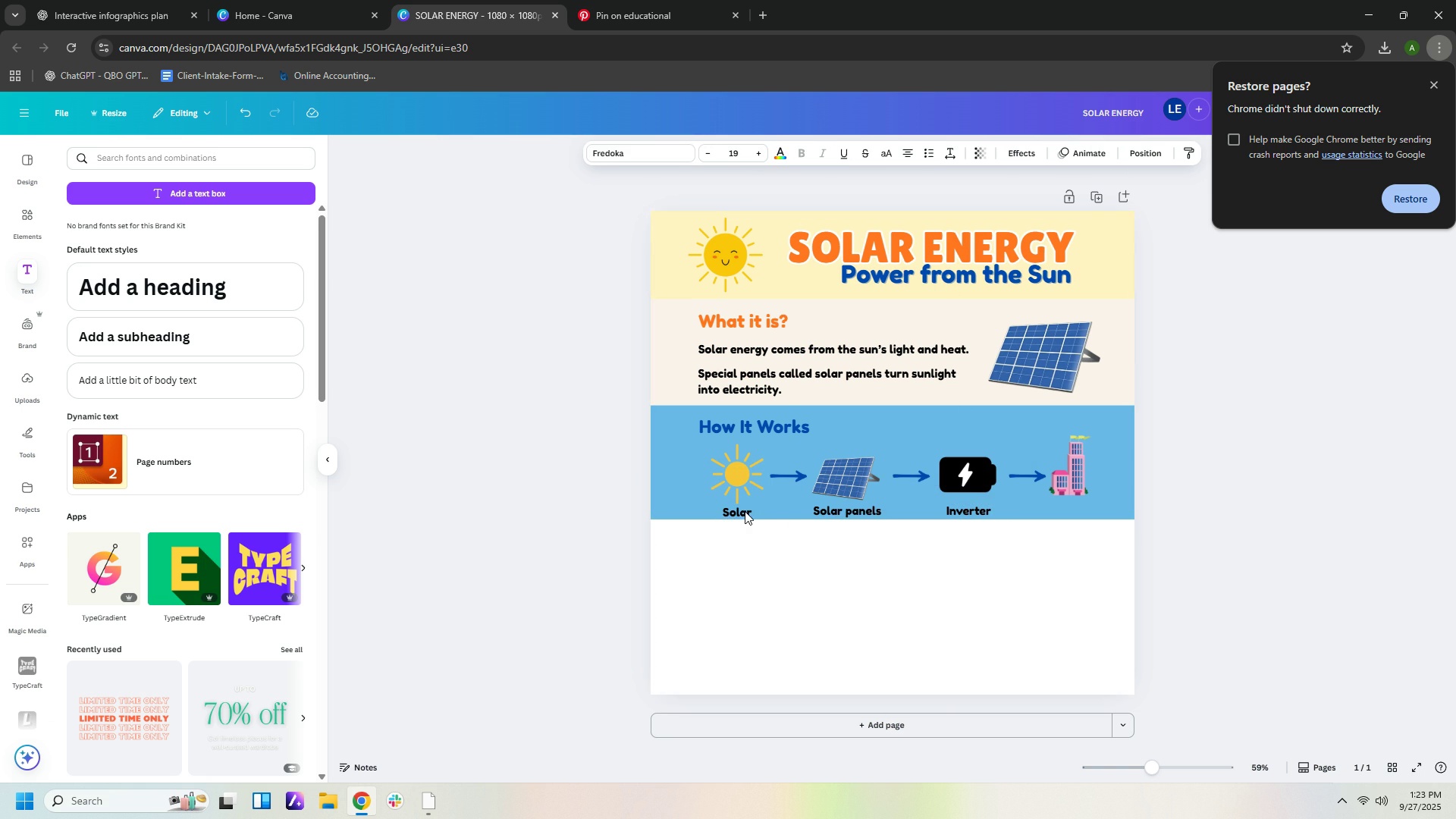 
key(ArrowUp)
 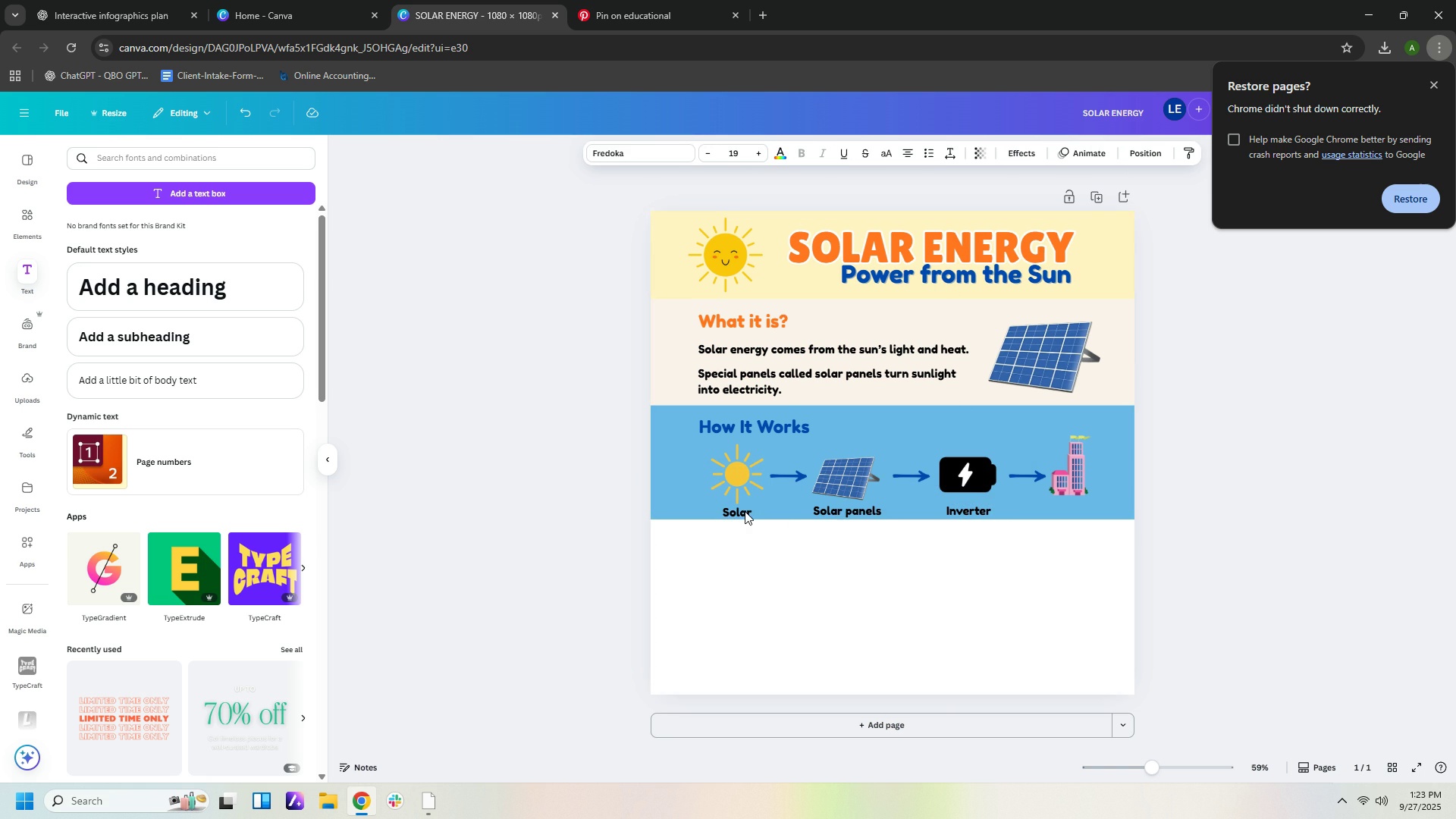 
key(ArrowUp)
 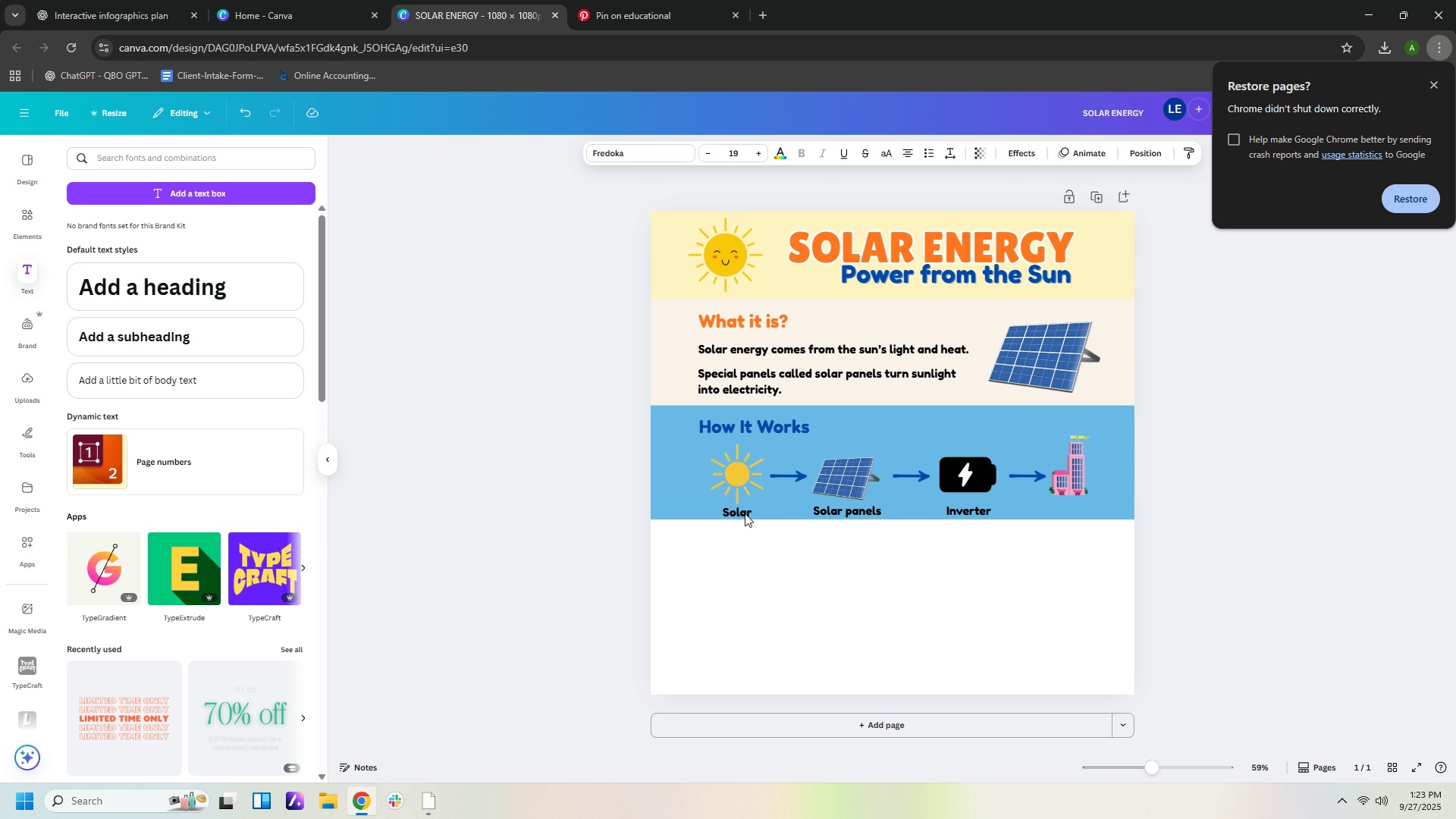 
key(ArrowUp)
 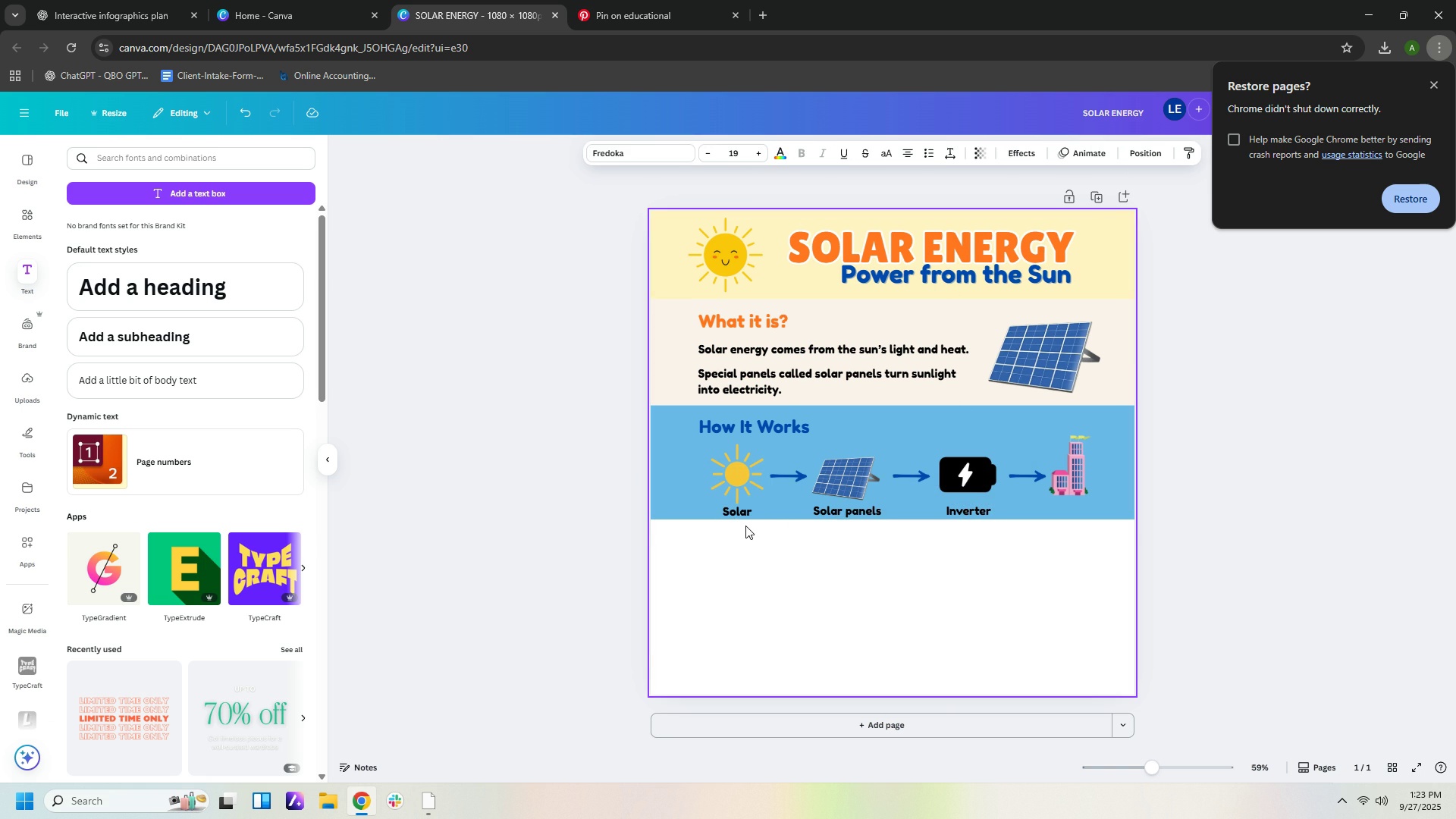 
key(ArrowUp)
 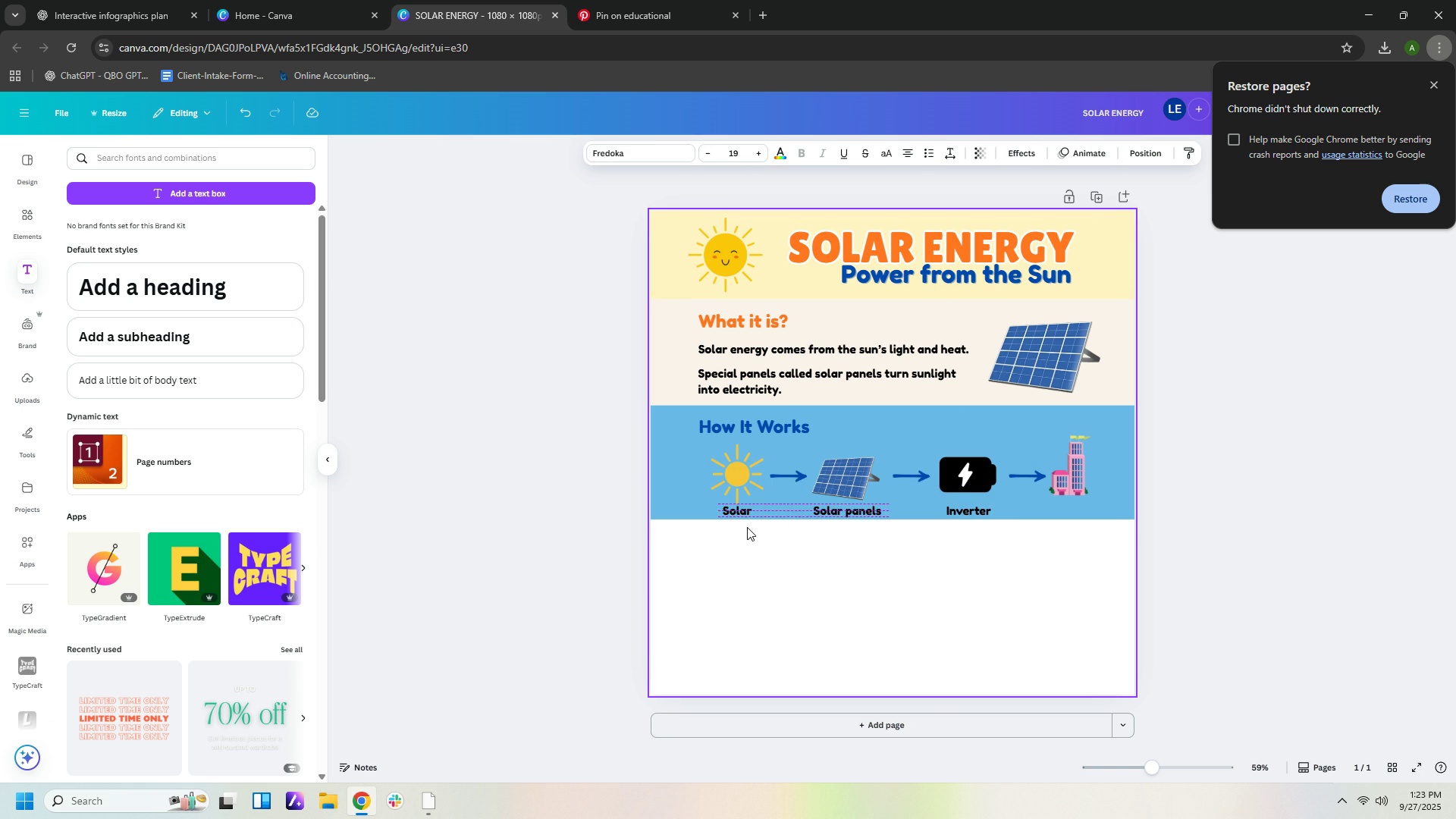 
key(ArrowUp)
 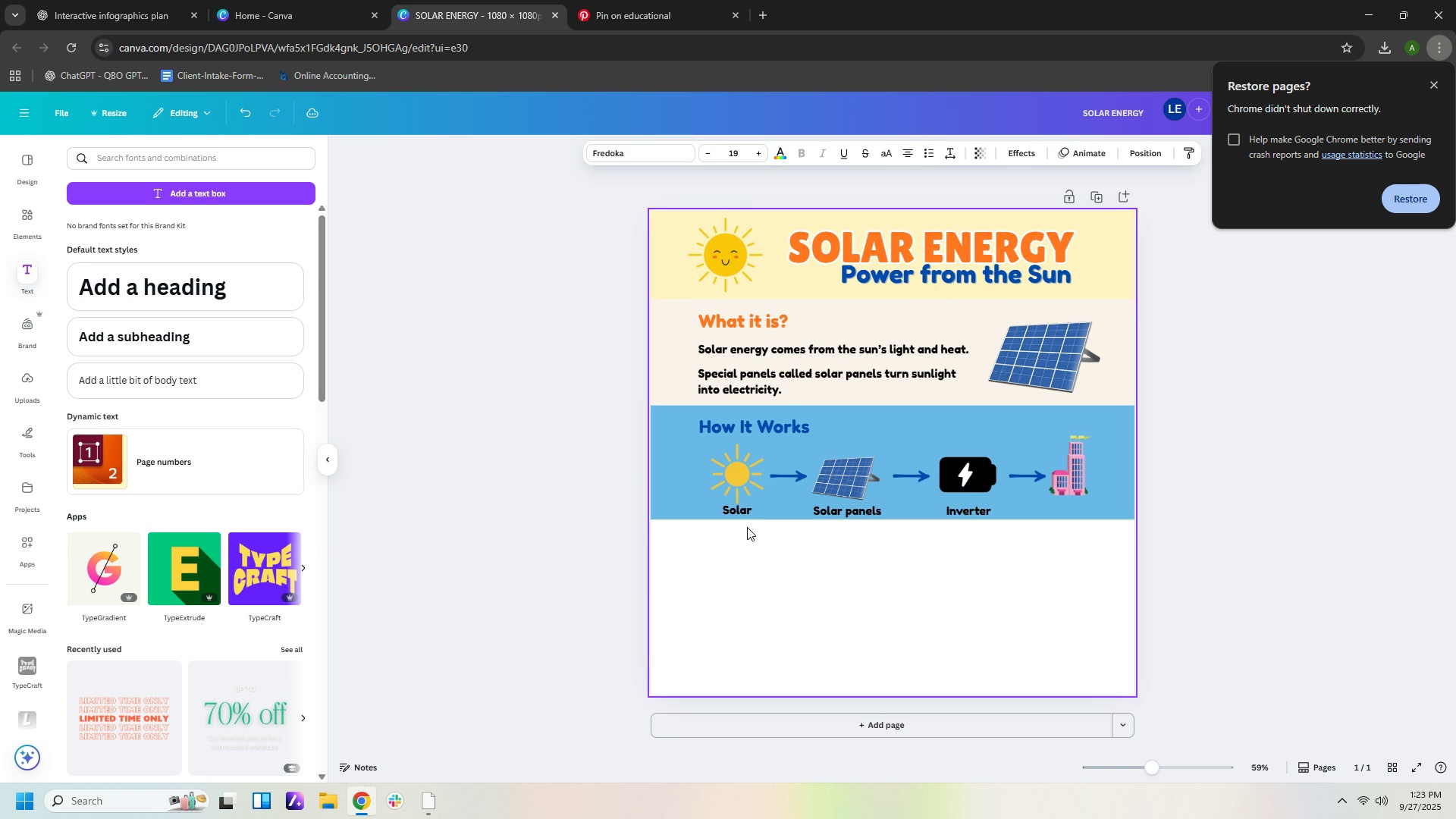 
key(ArrowUp)
 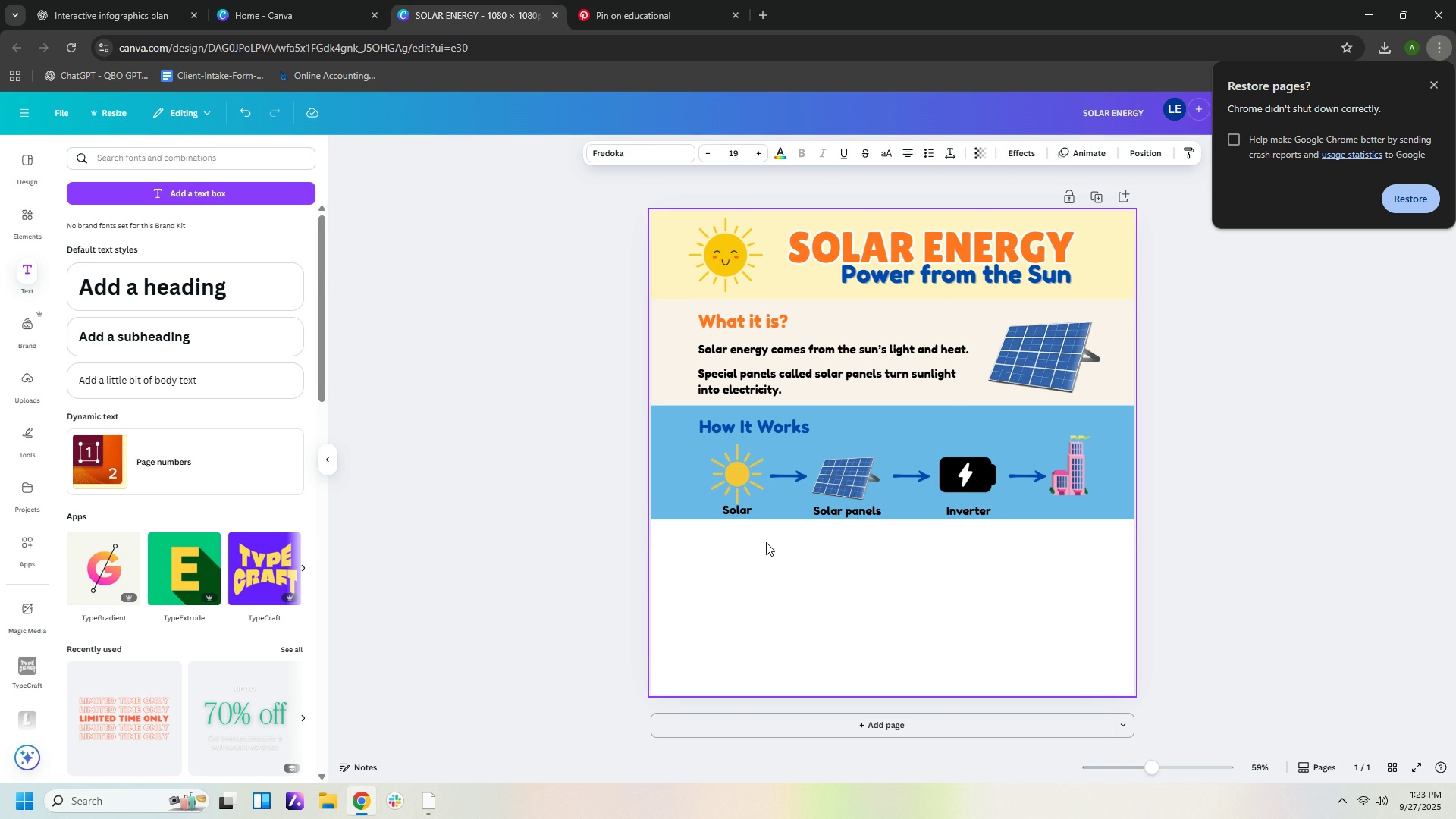 
left_click([766, 542])
 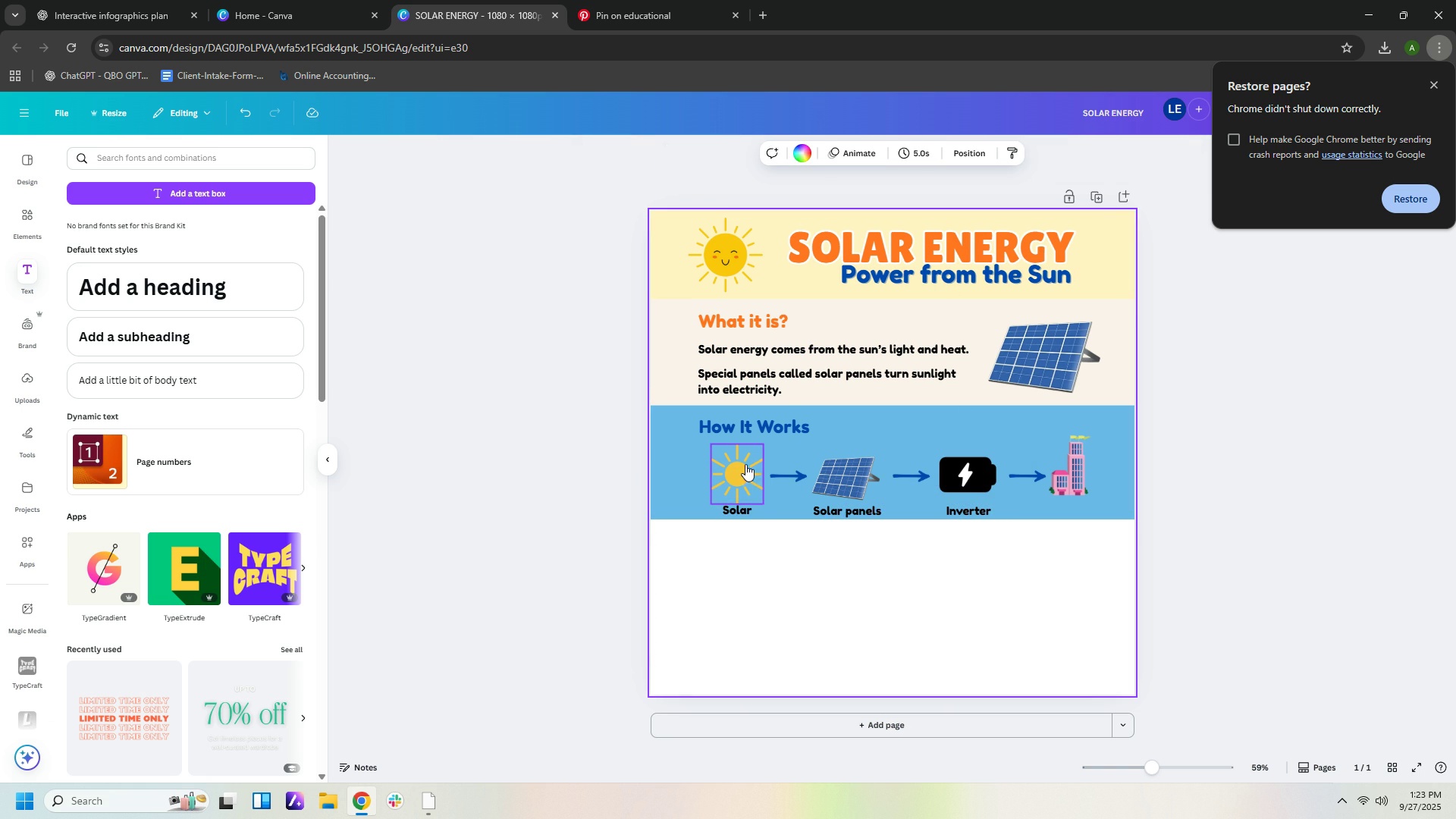 
left_click([745, 464])
 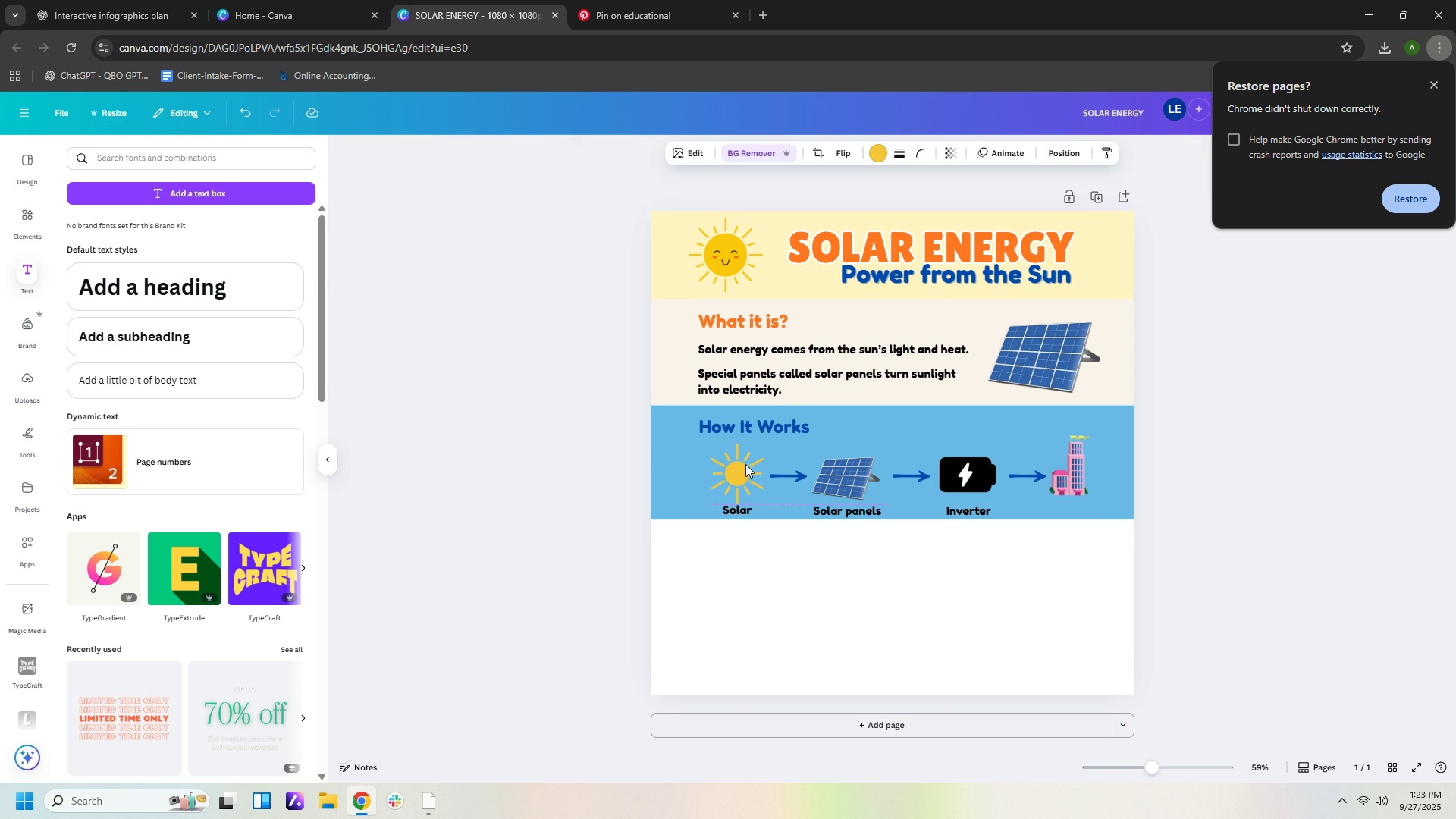 
key(ArrowUp)
 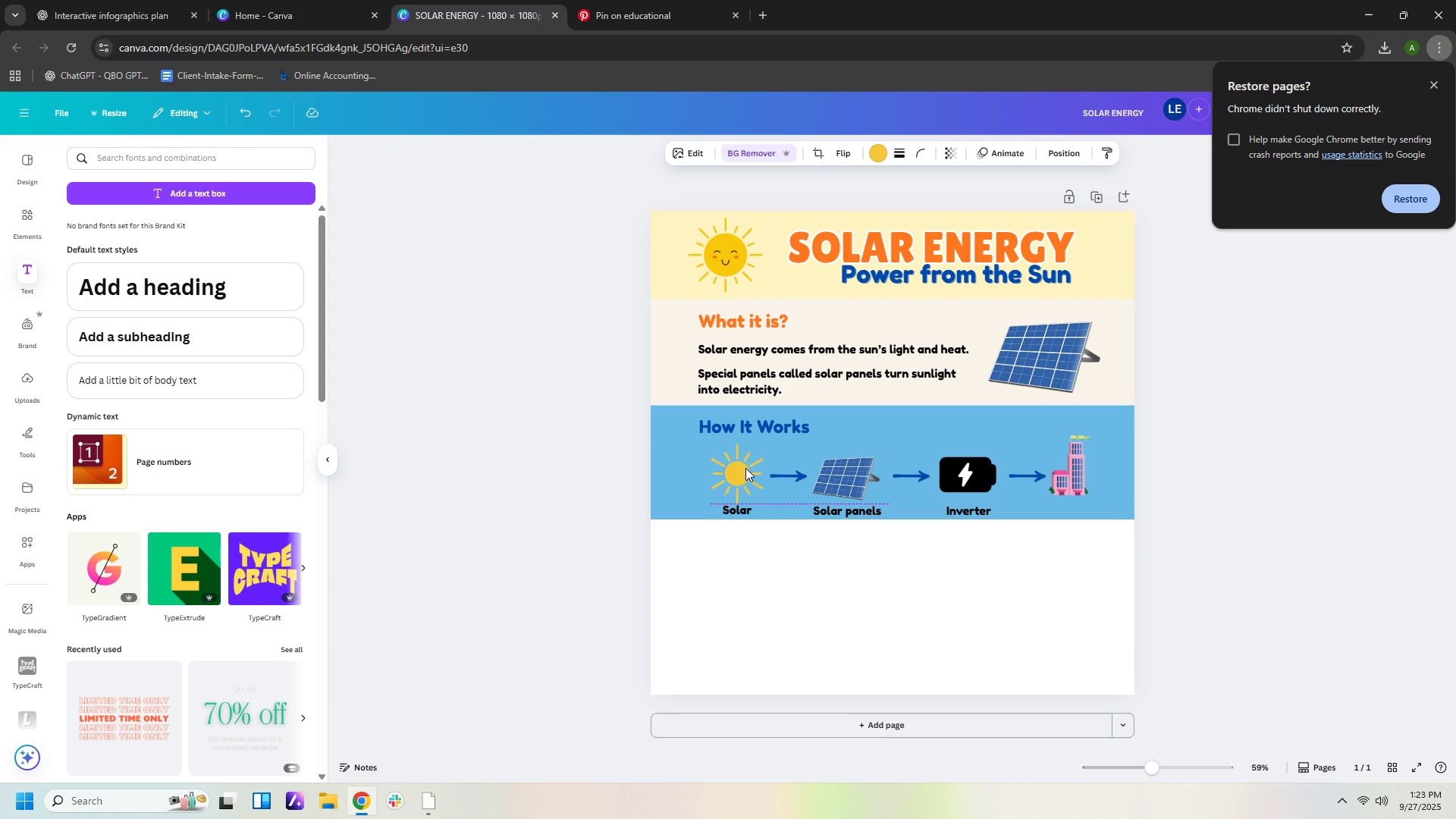 
key(ArrowUp)